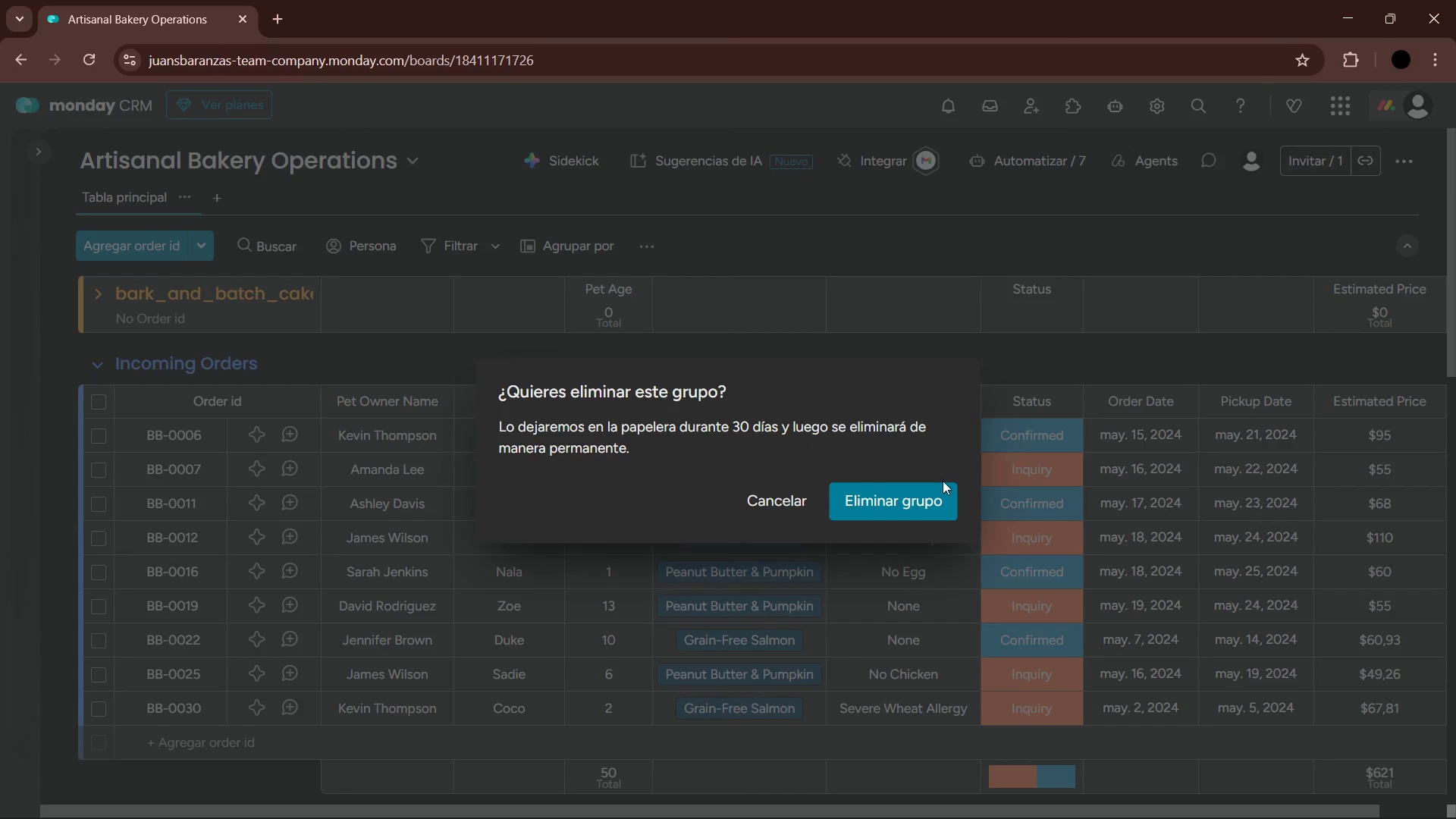 
left_click([918, 498])
 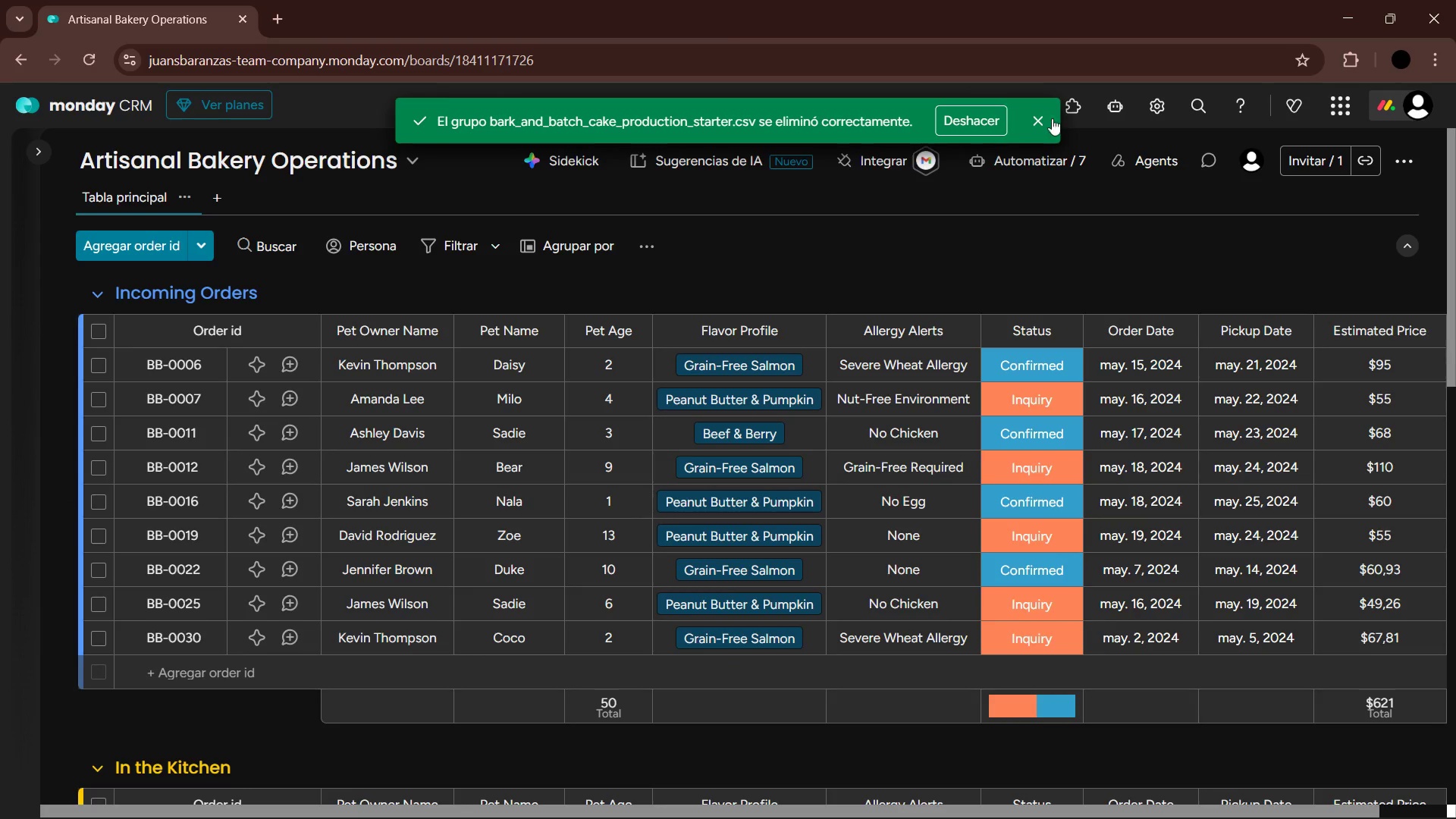 
scroll: coordinate [852, 514], scroll_direction: down, amount: 14.0
 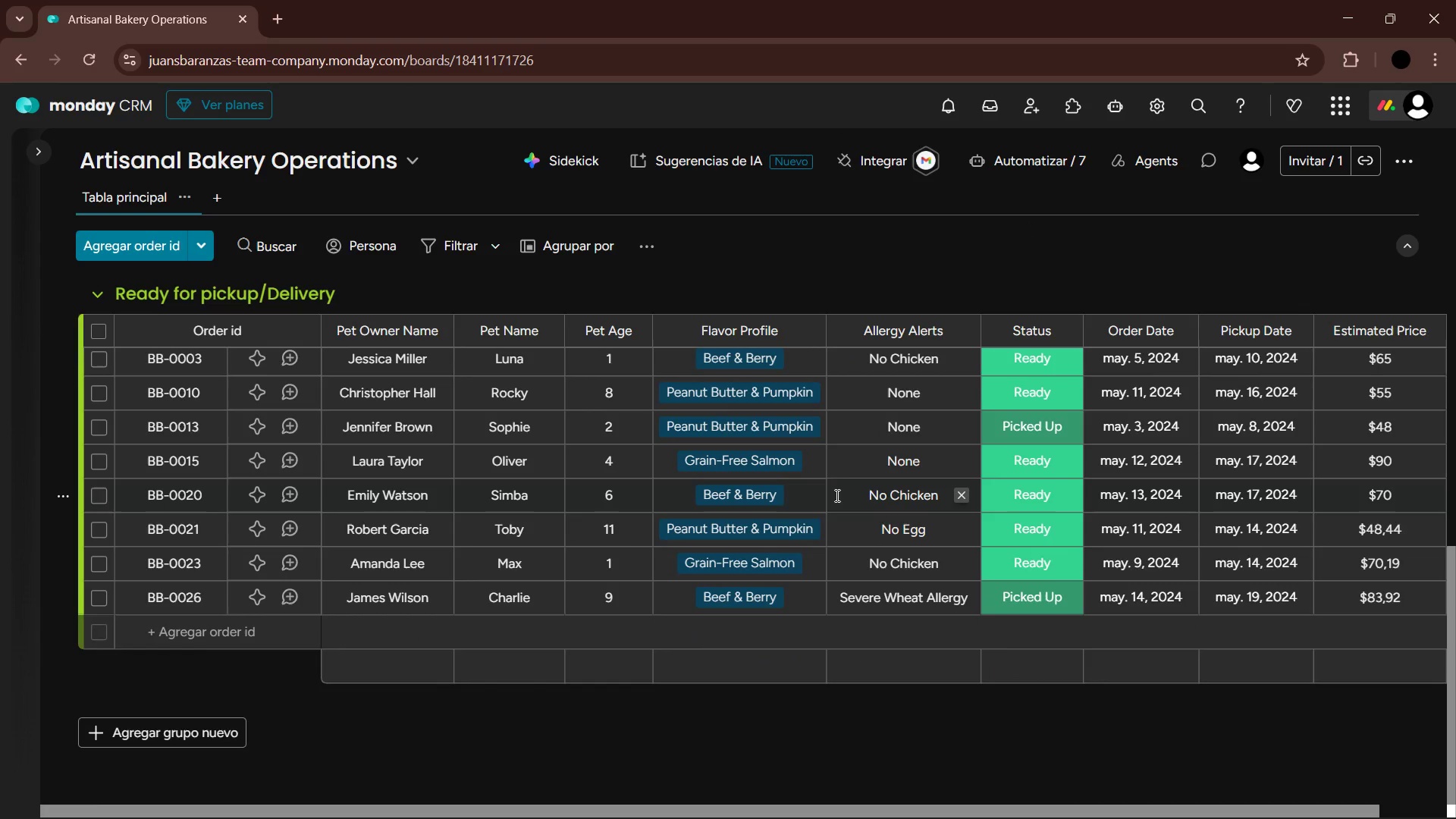 
scroll: coordinate [846, 563], scroll_direction: up, amount: 16.0
 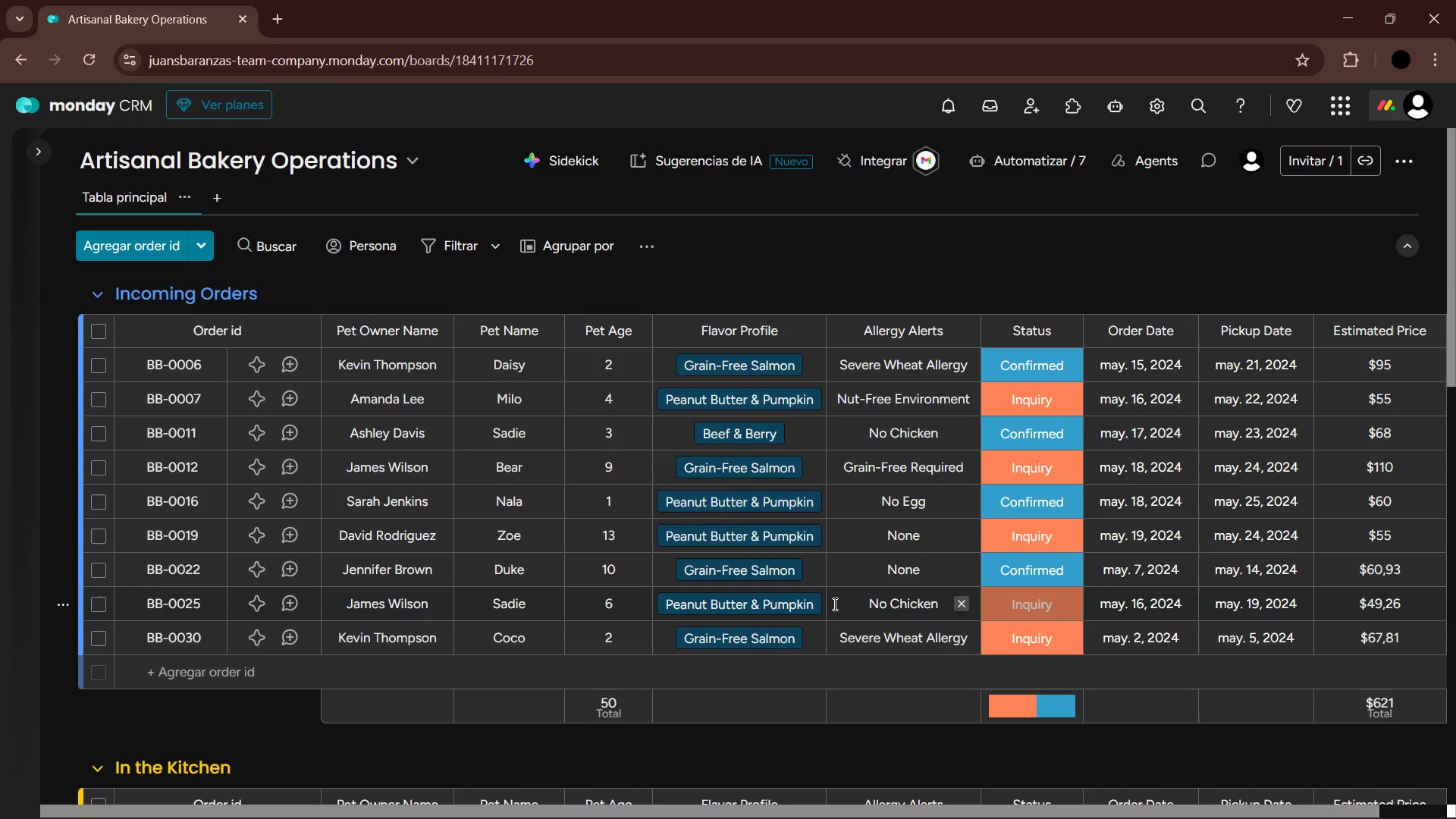 
wait(7.23)
 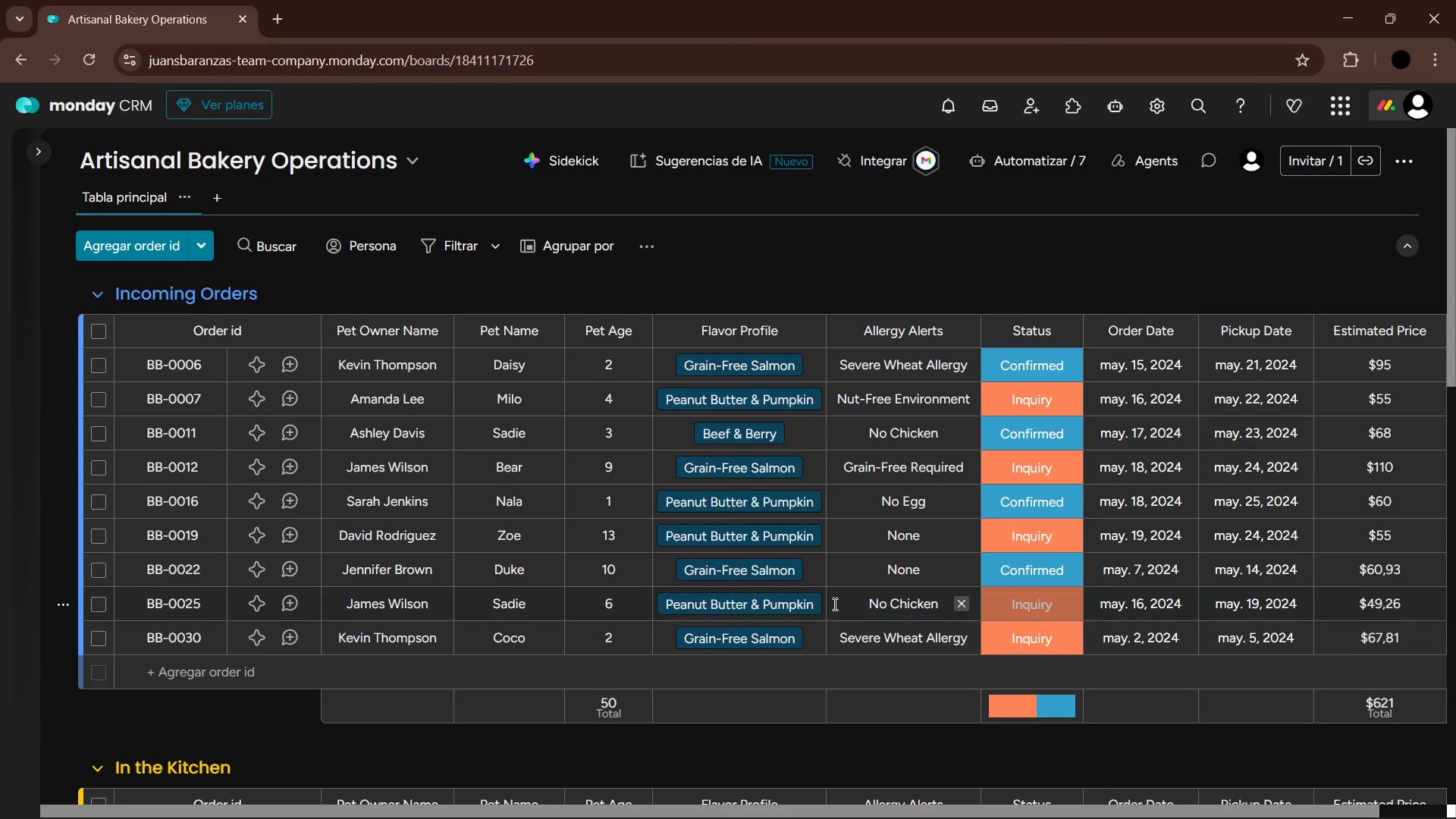 
left_click([893, 796])